 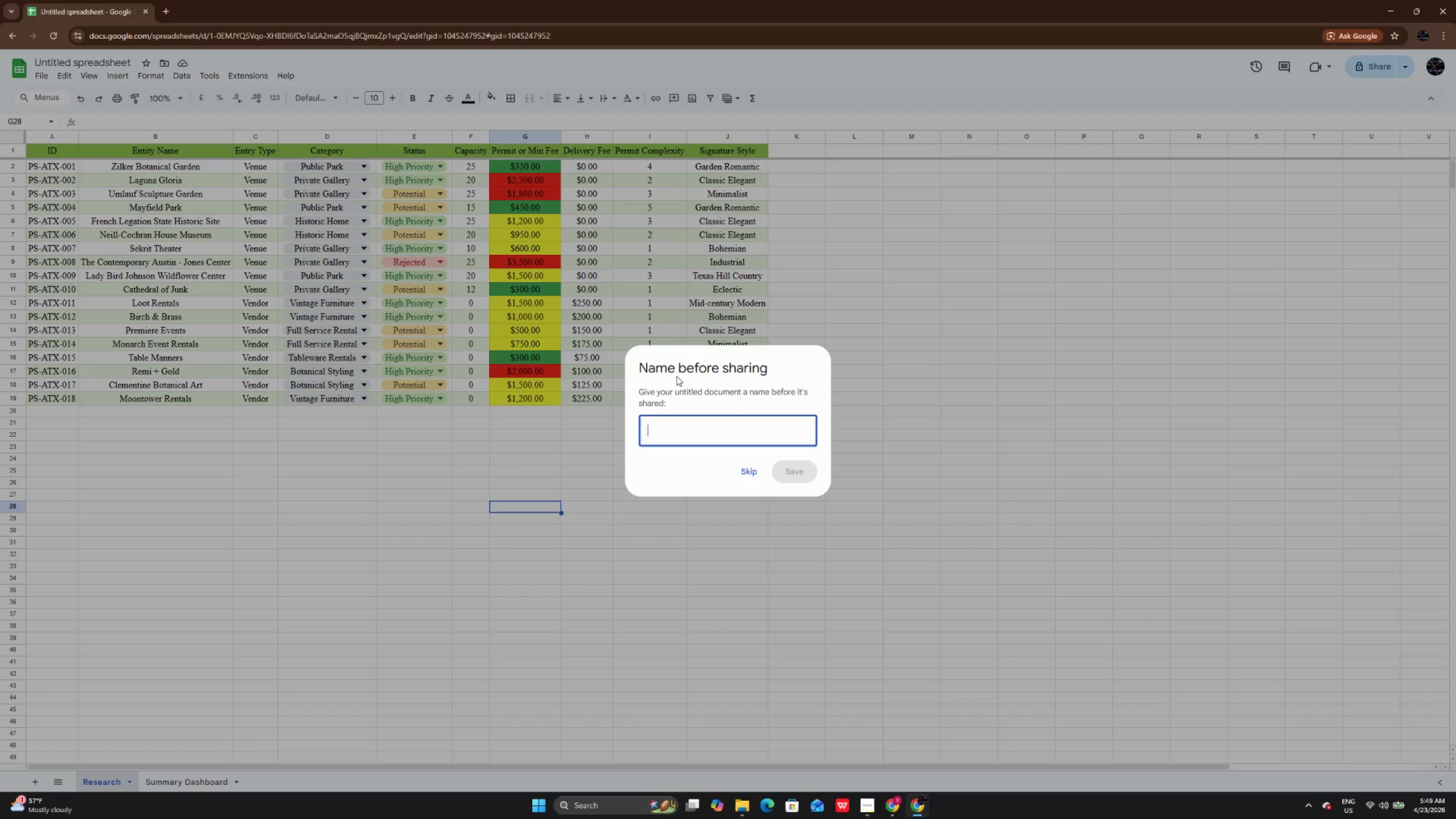 
key(Control+V)
 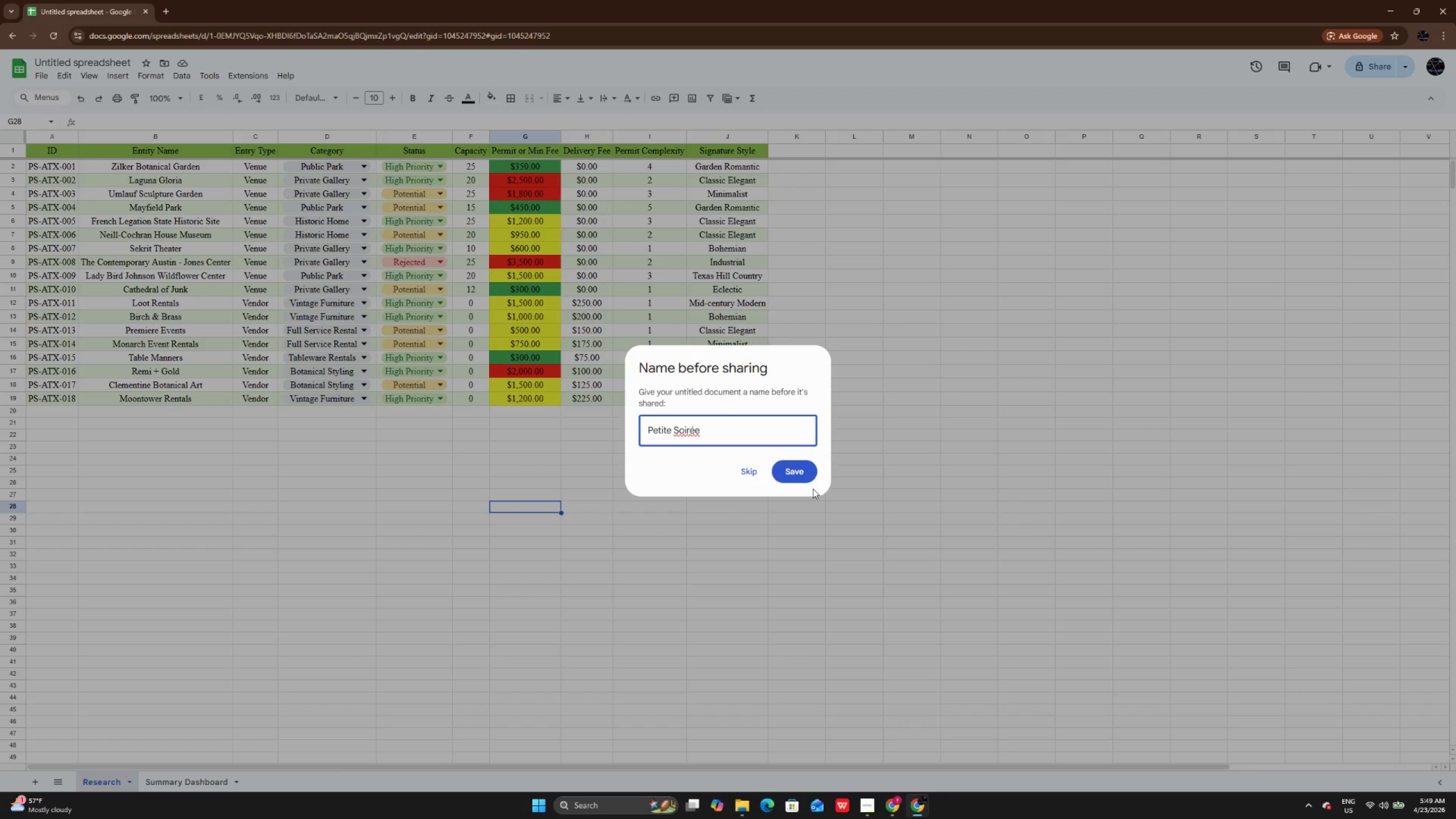 
left_click([802, 471])
 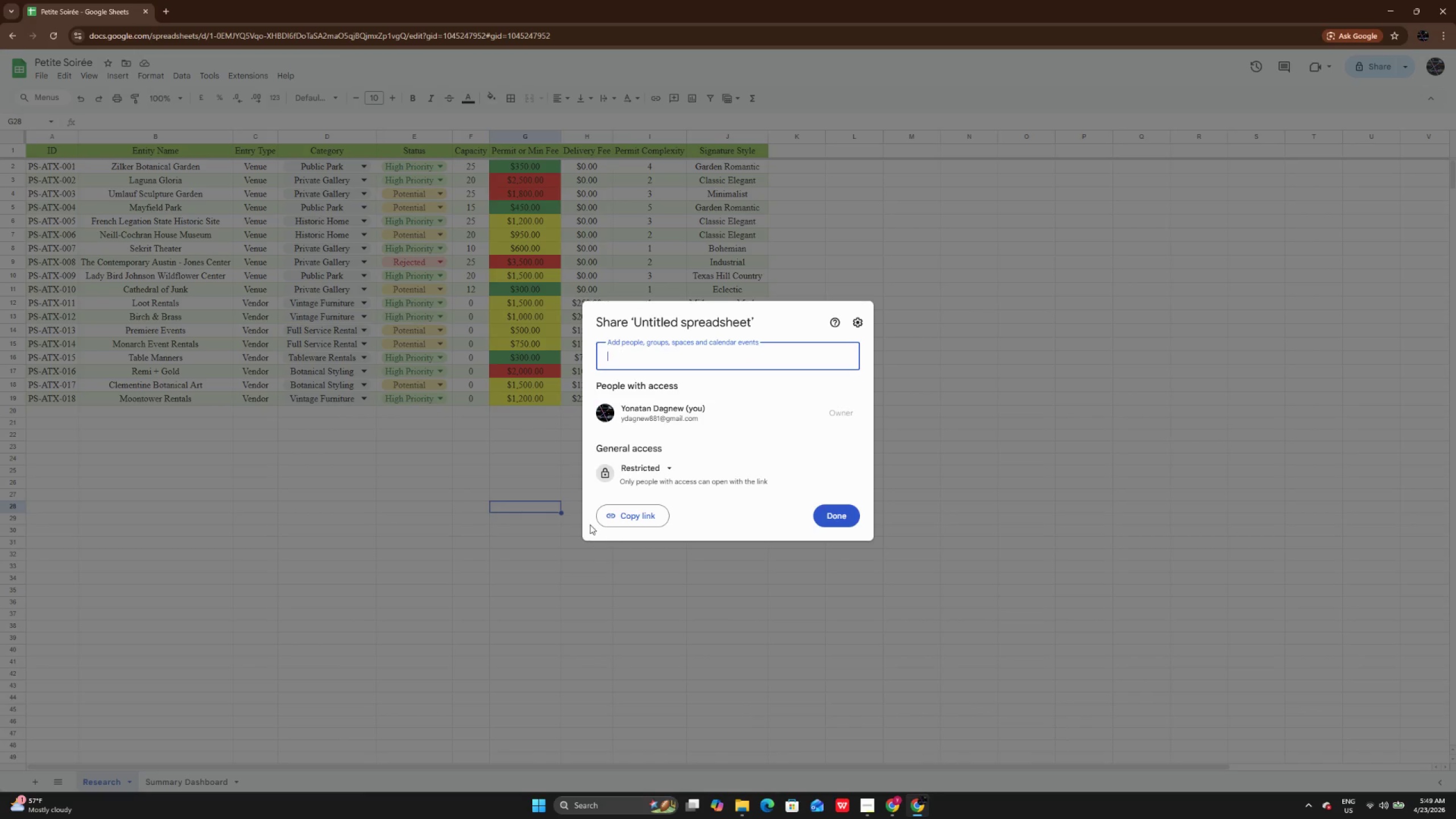 
left_click([659, 460])
 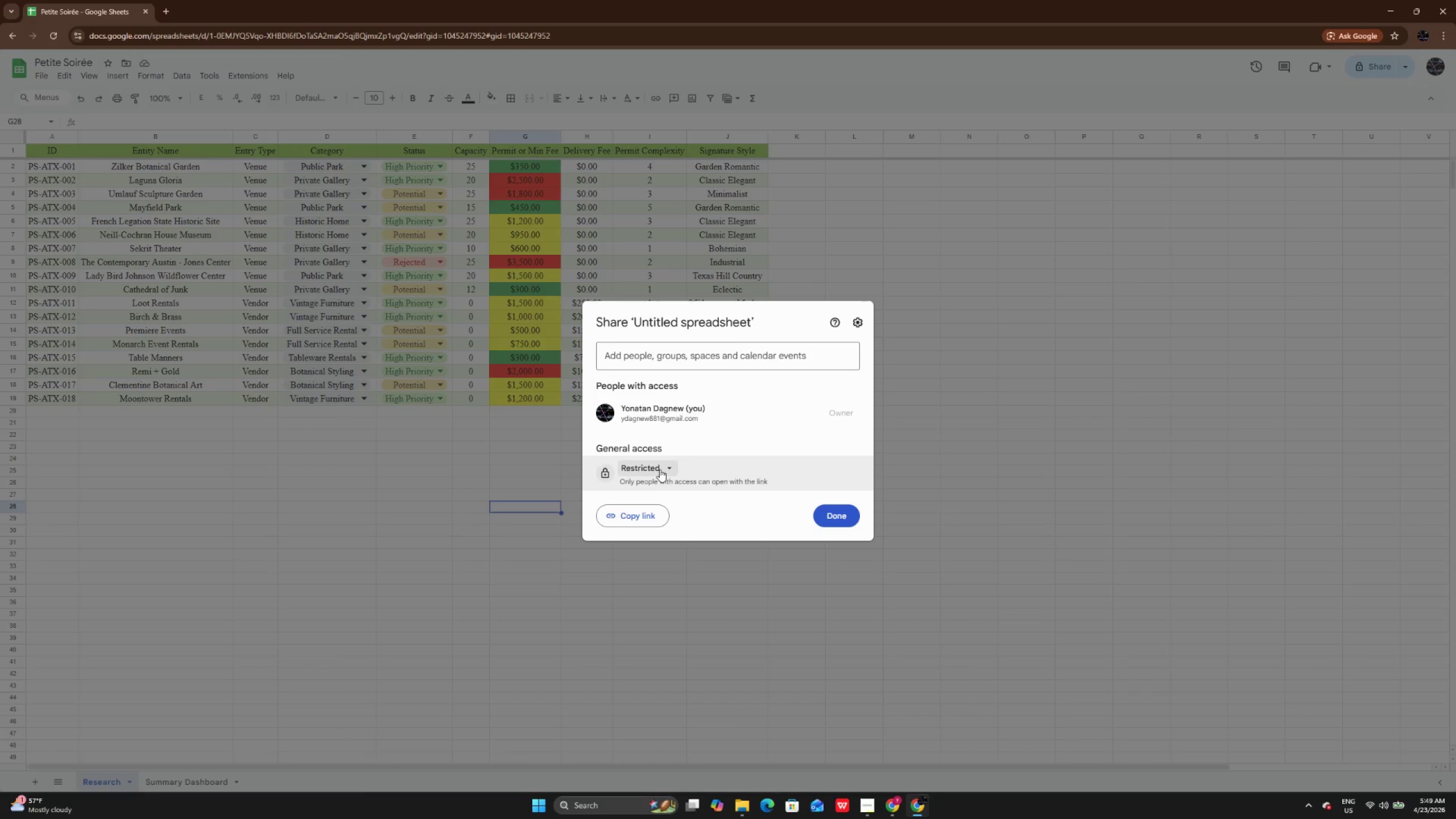 
left_click([660, 469])
 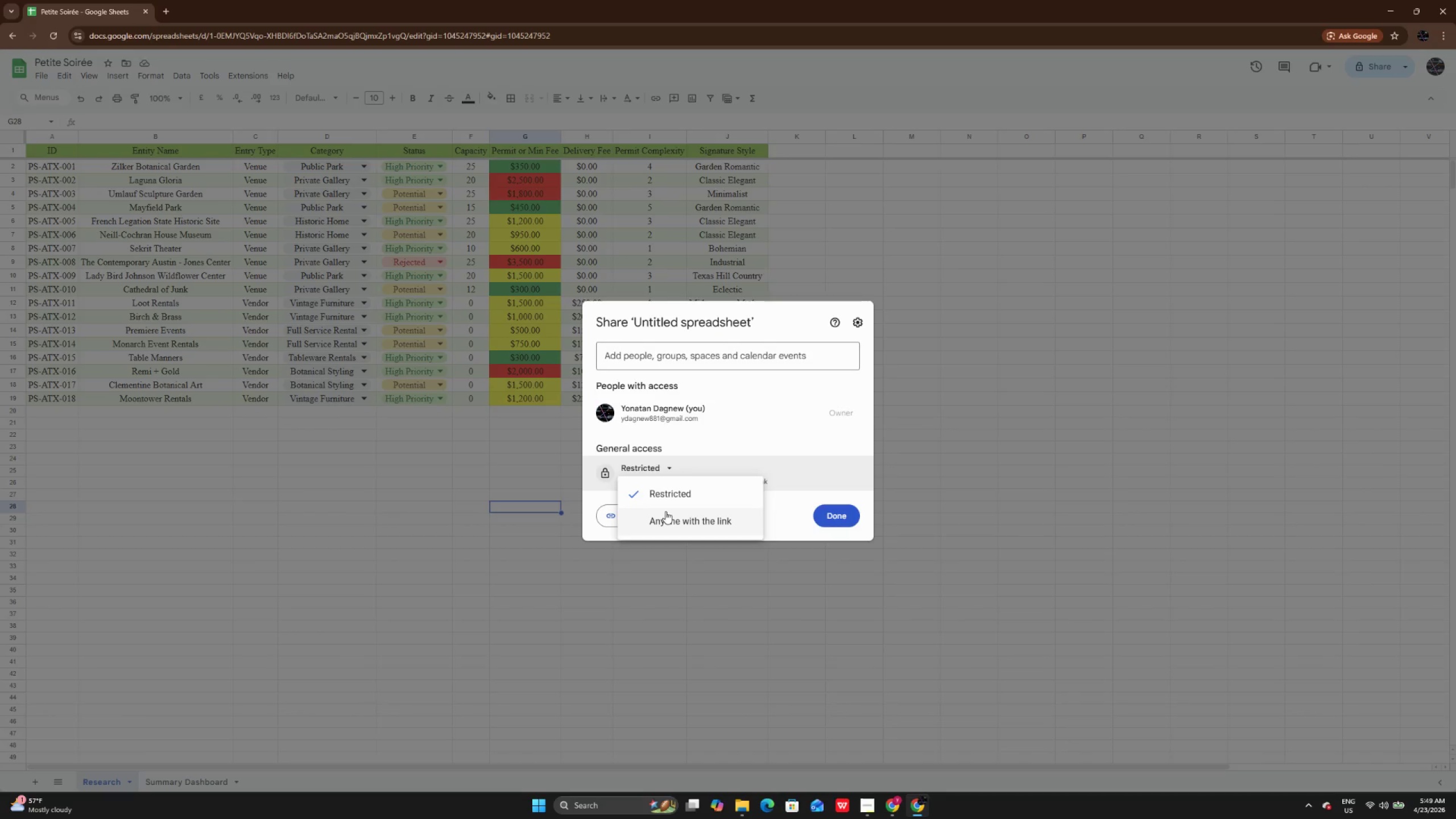 
left_click([665, 511])
 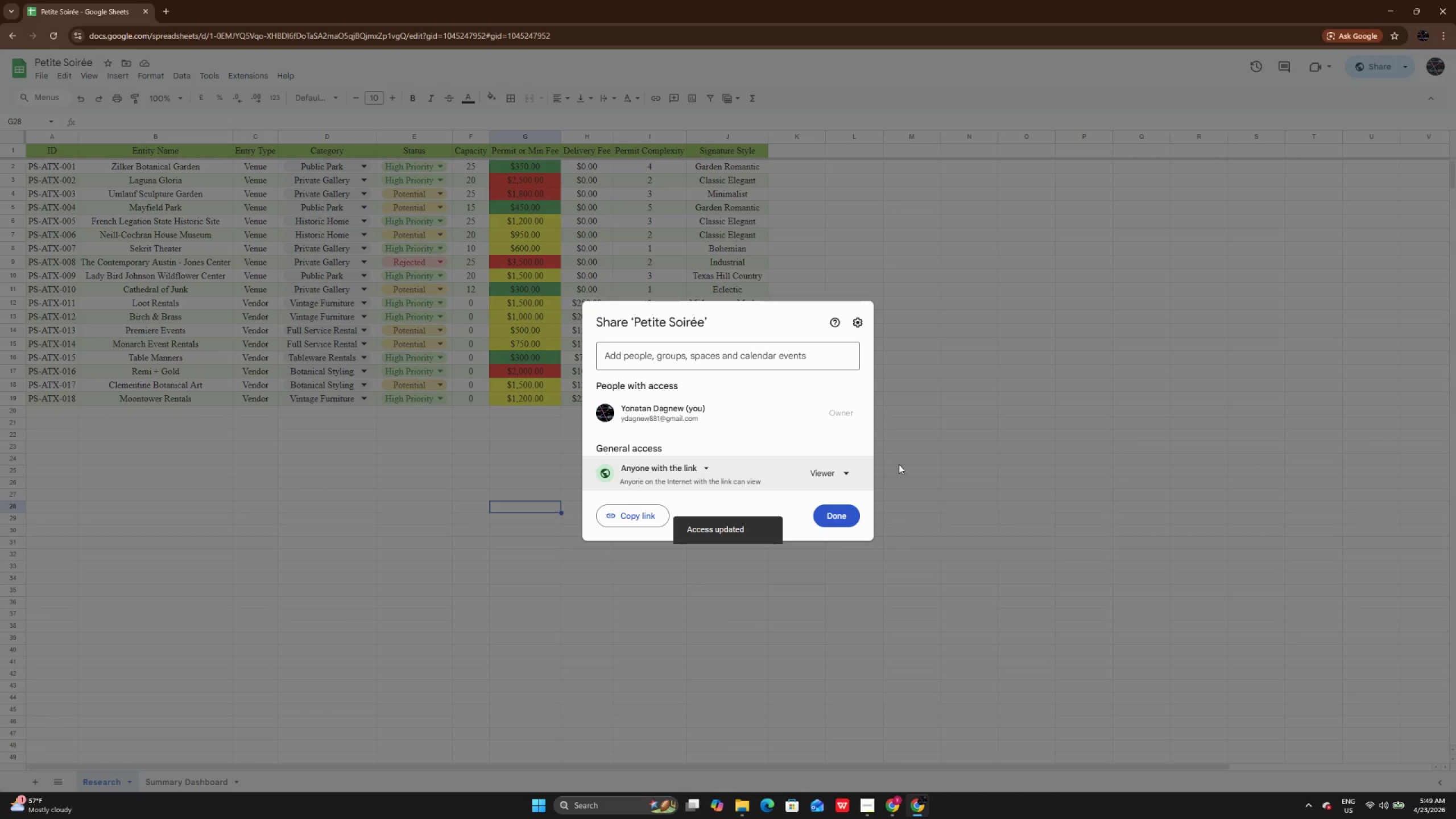 
left_click([837, 511])
 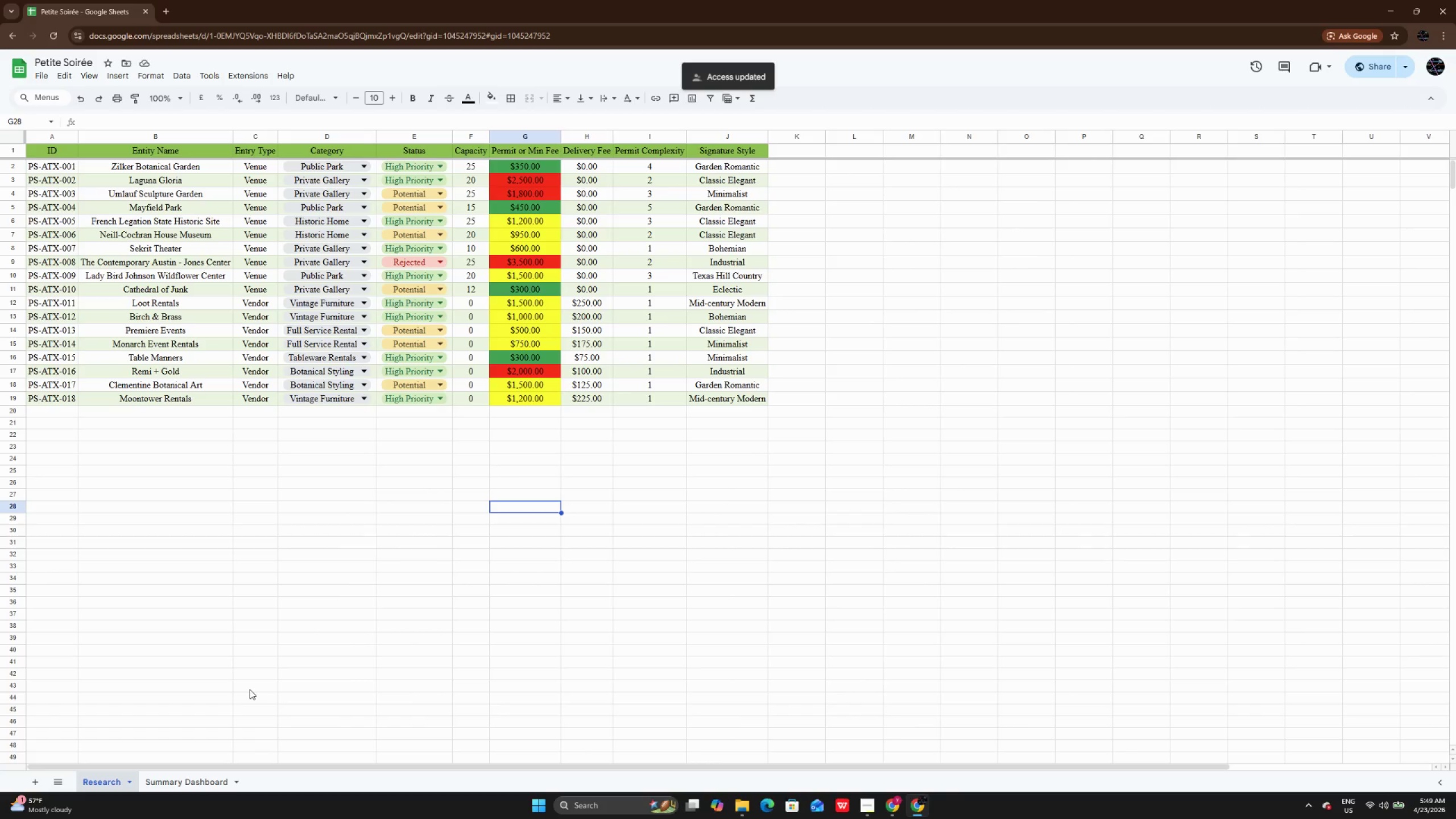 
left_click([154, 777])
 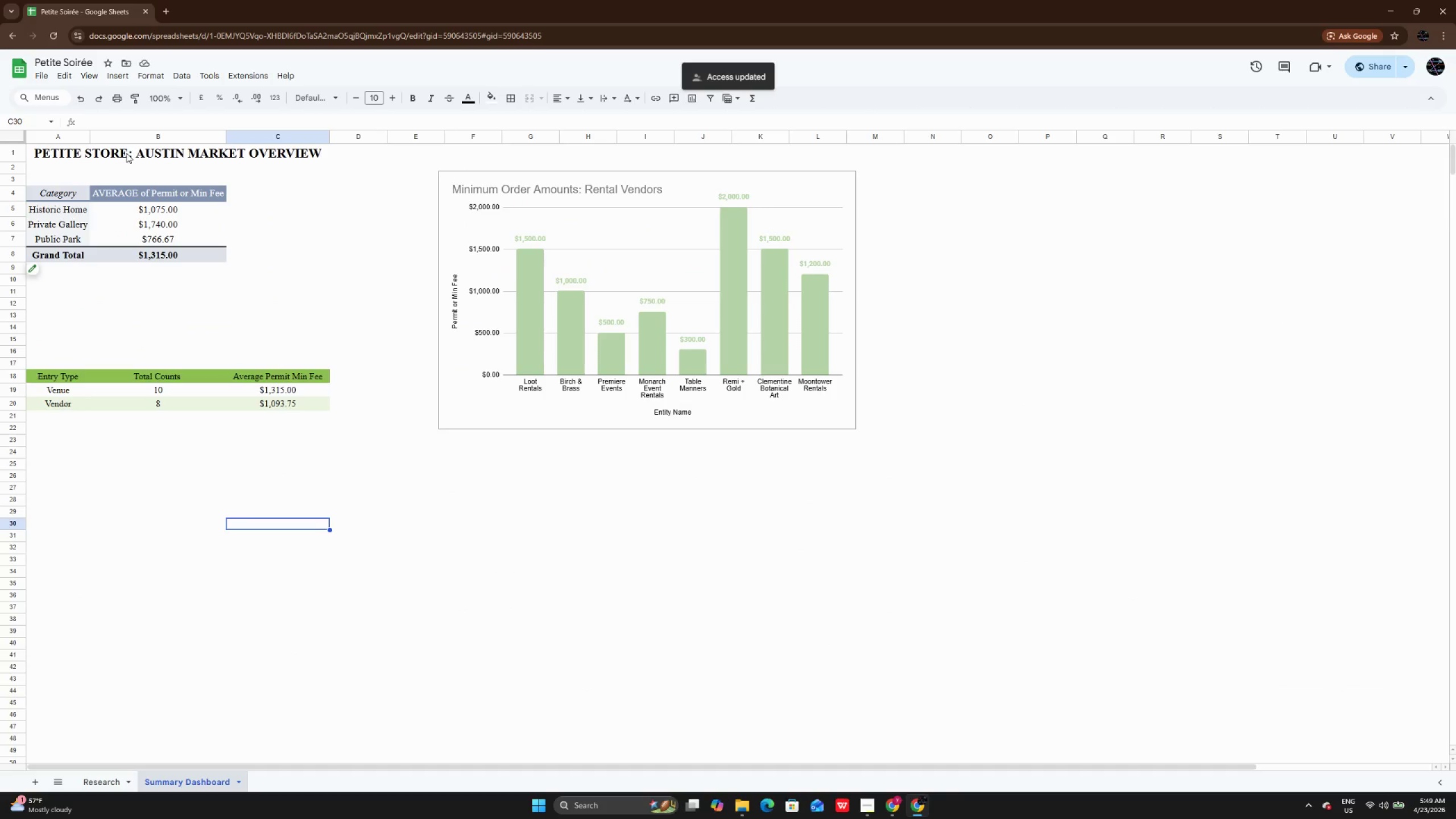 
wait(8.23)
 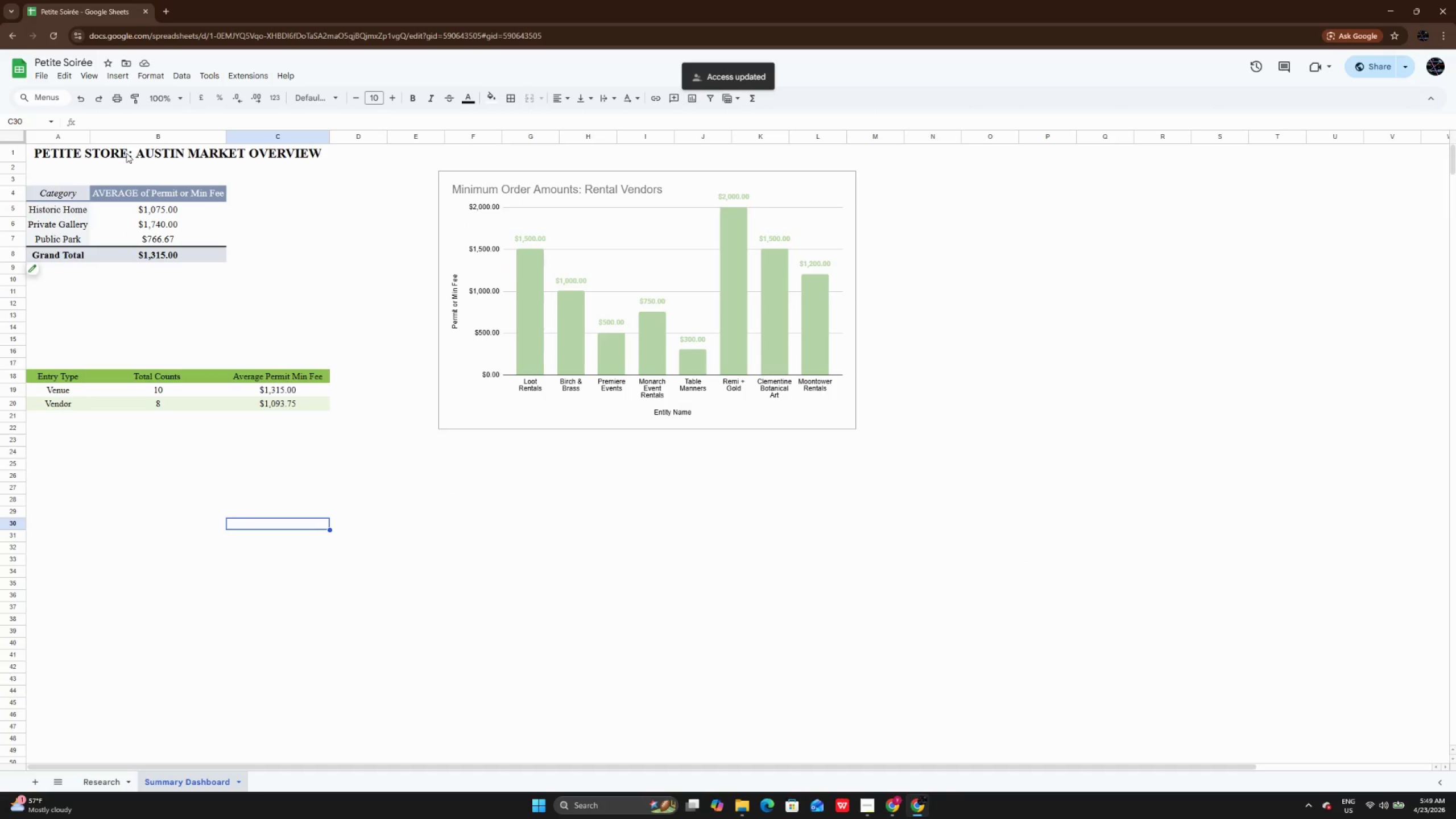 
left_click([631, 98])
 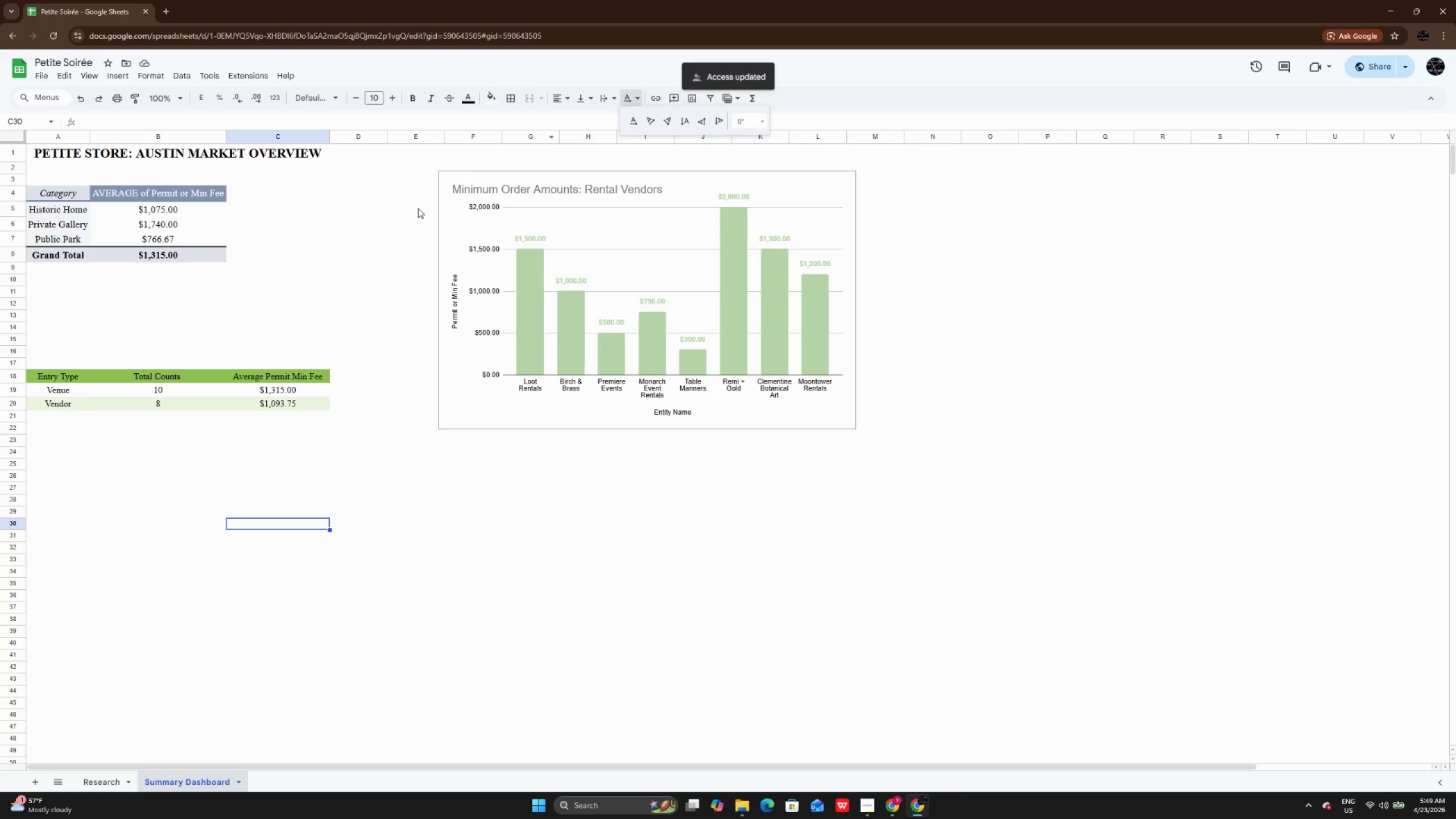 
left_click([271, 268])
 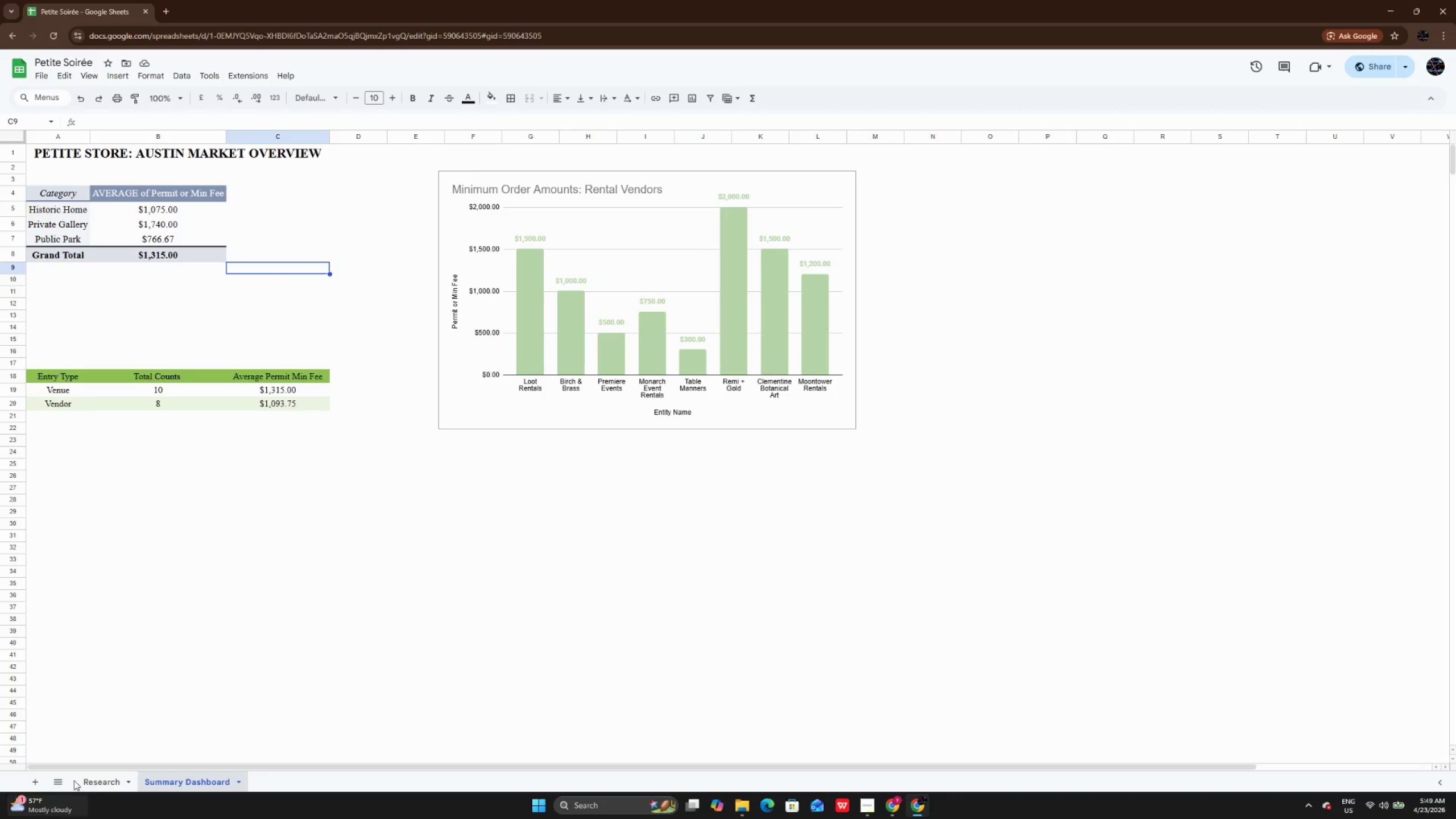 
left_click([85, 789])
 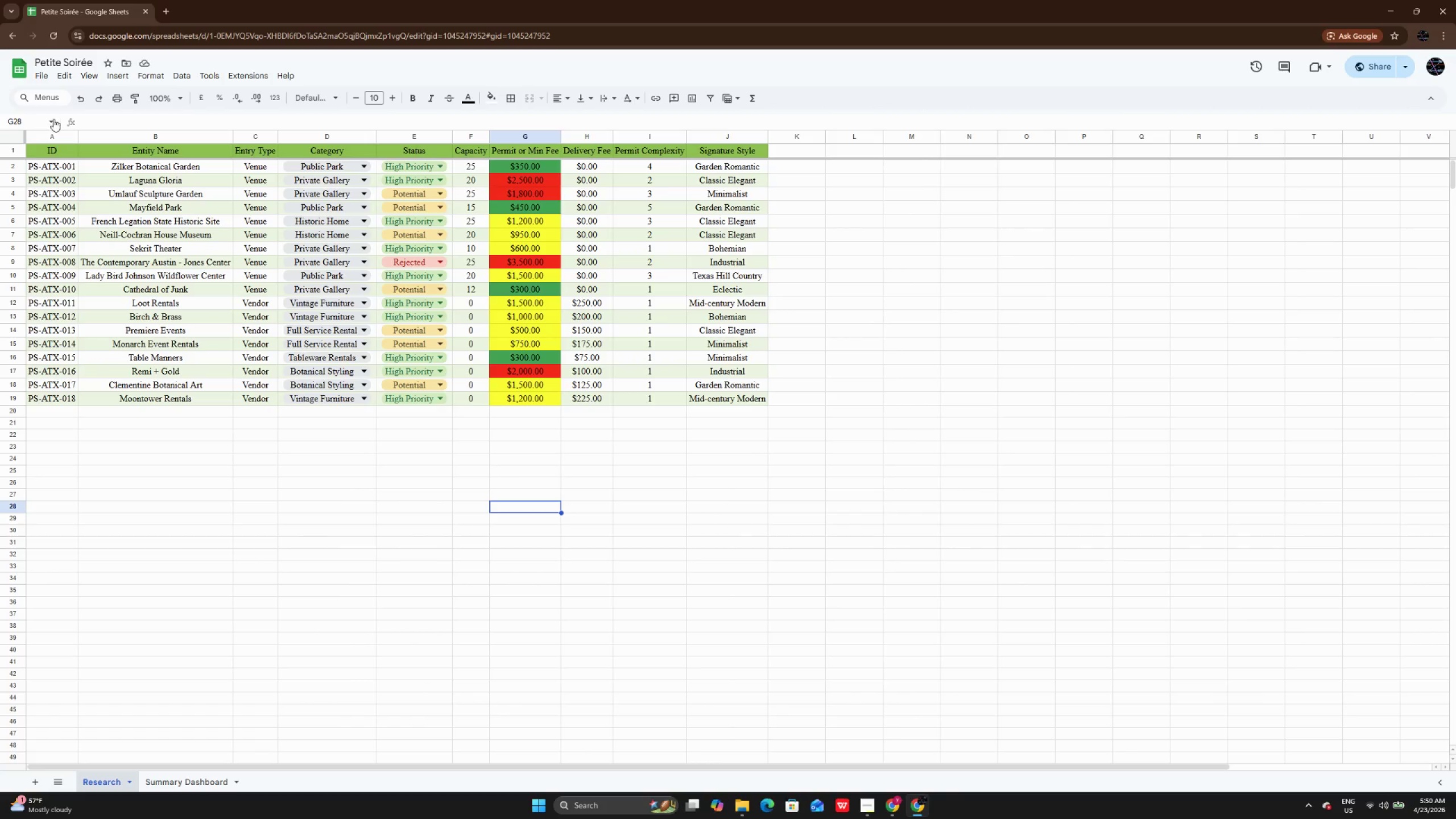 
left_click([40, 73])
 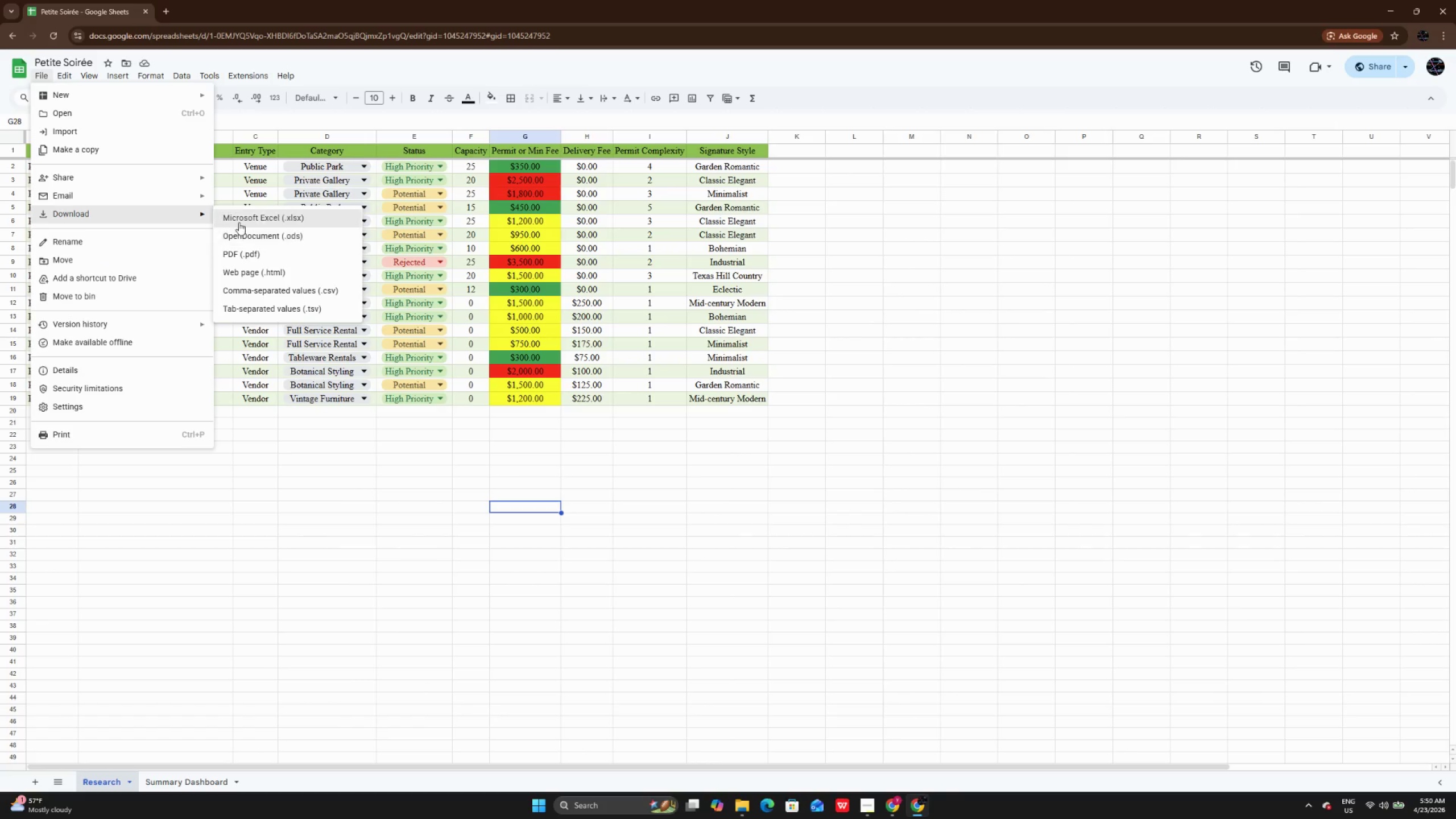 
left_click([239, 222])
 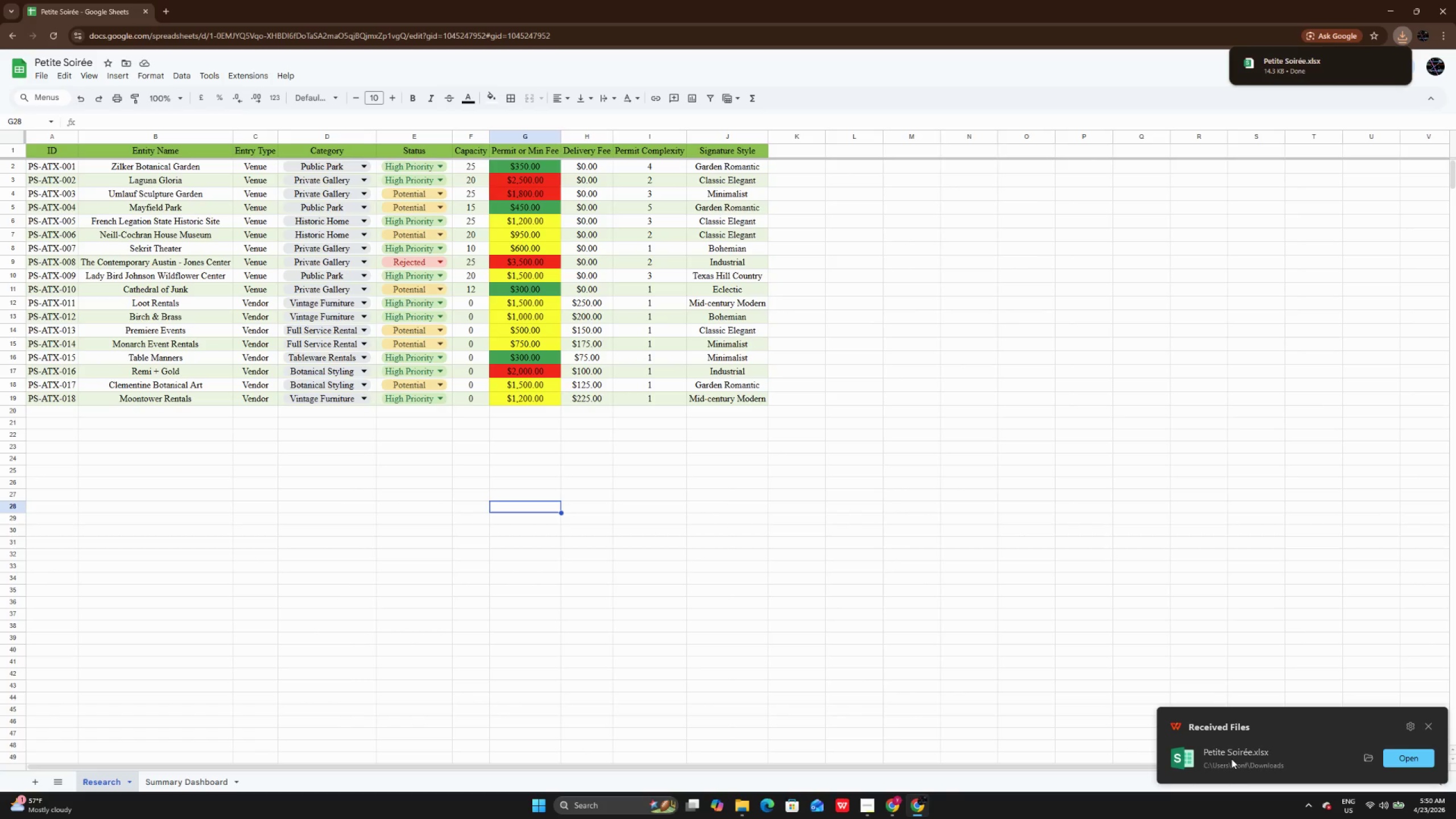 
wait(6.61)
 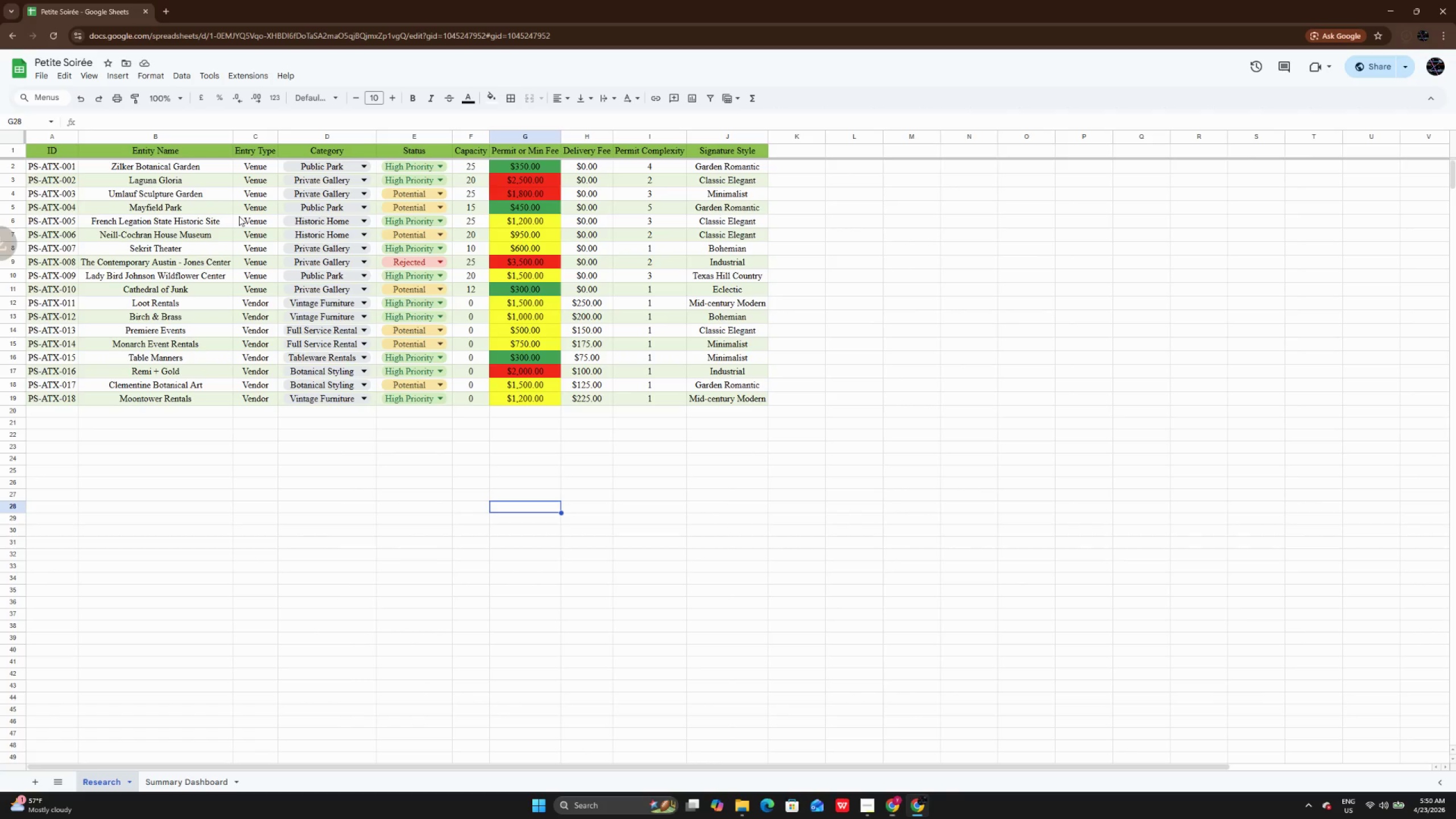 
left_click([1424, 730])
 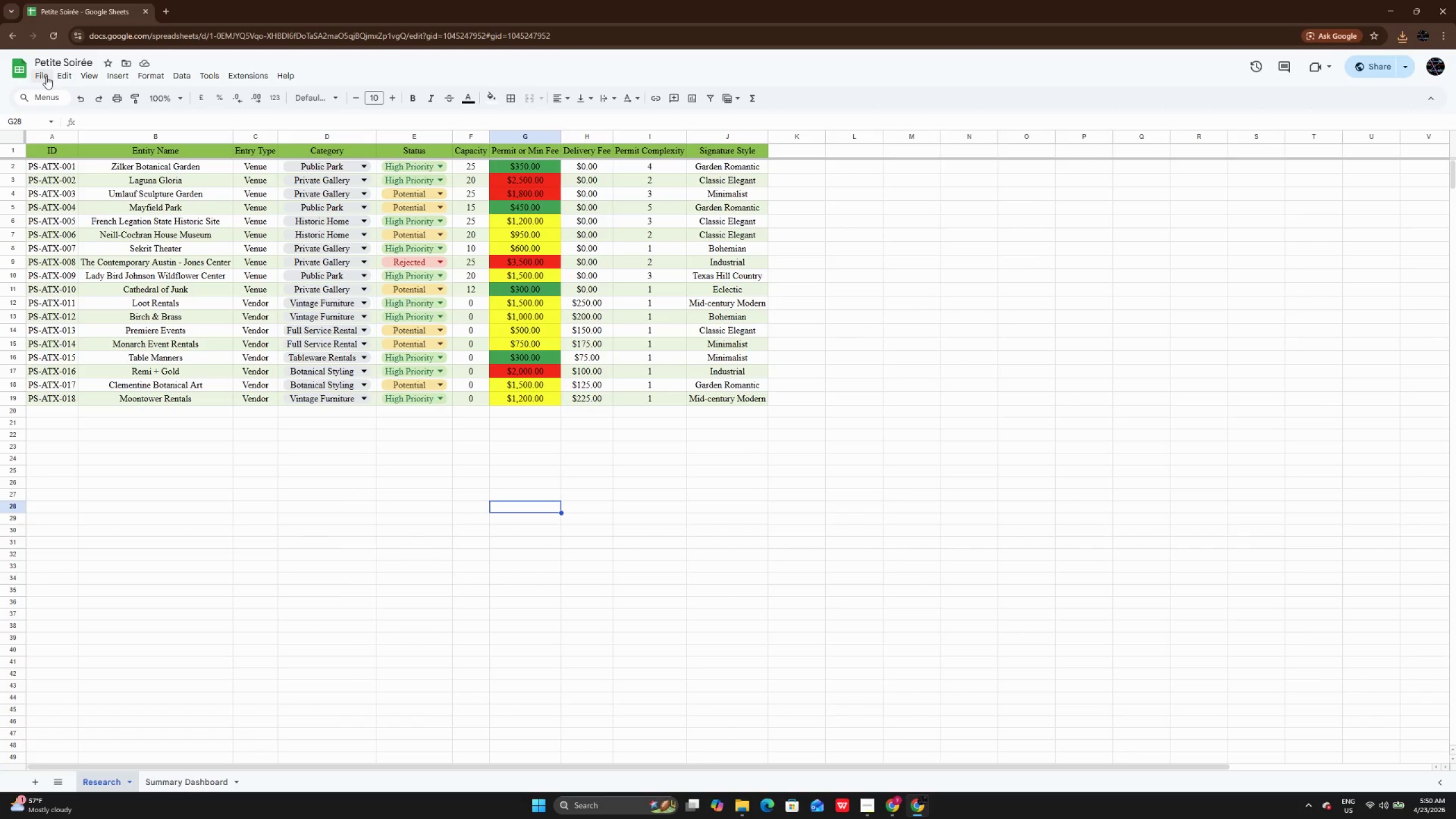 
left_click([46, 76])
 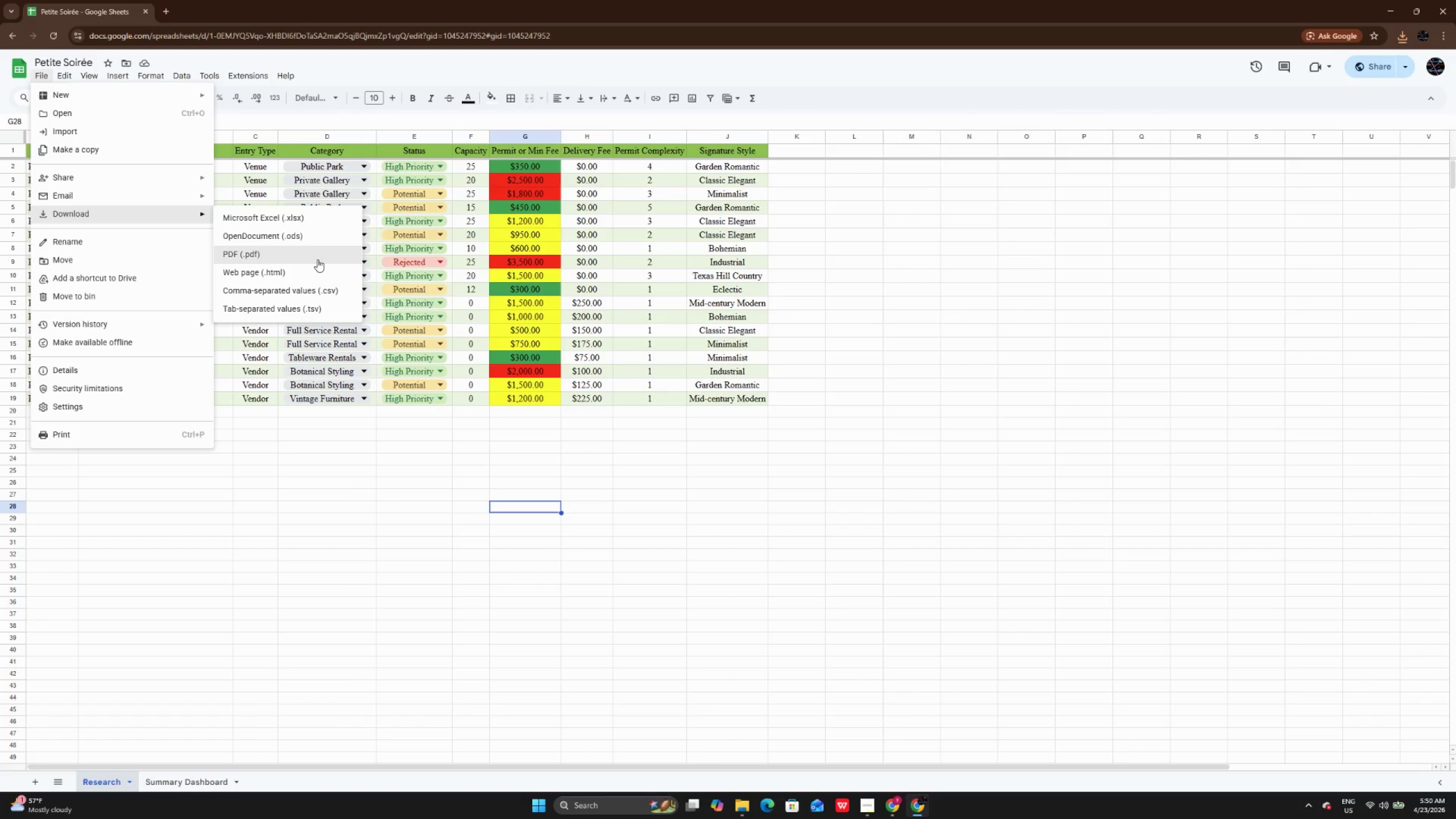 
left_click([317, 259])
 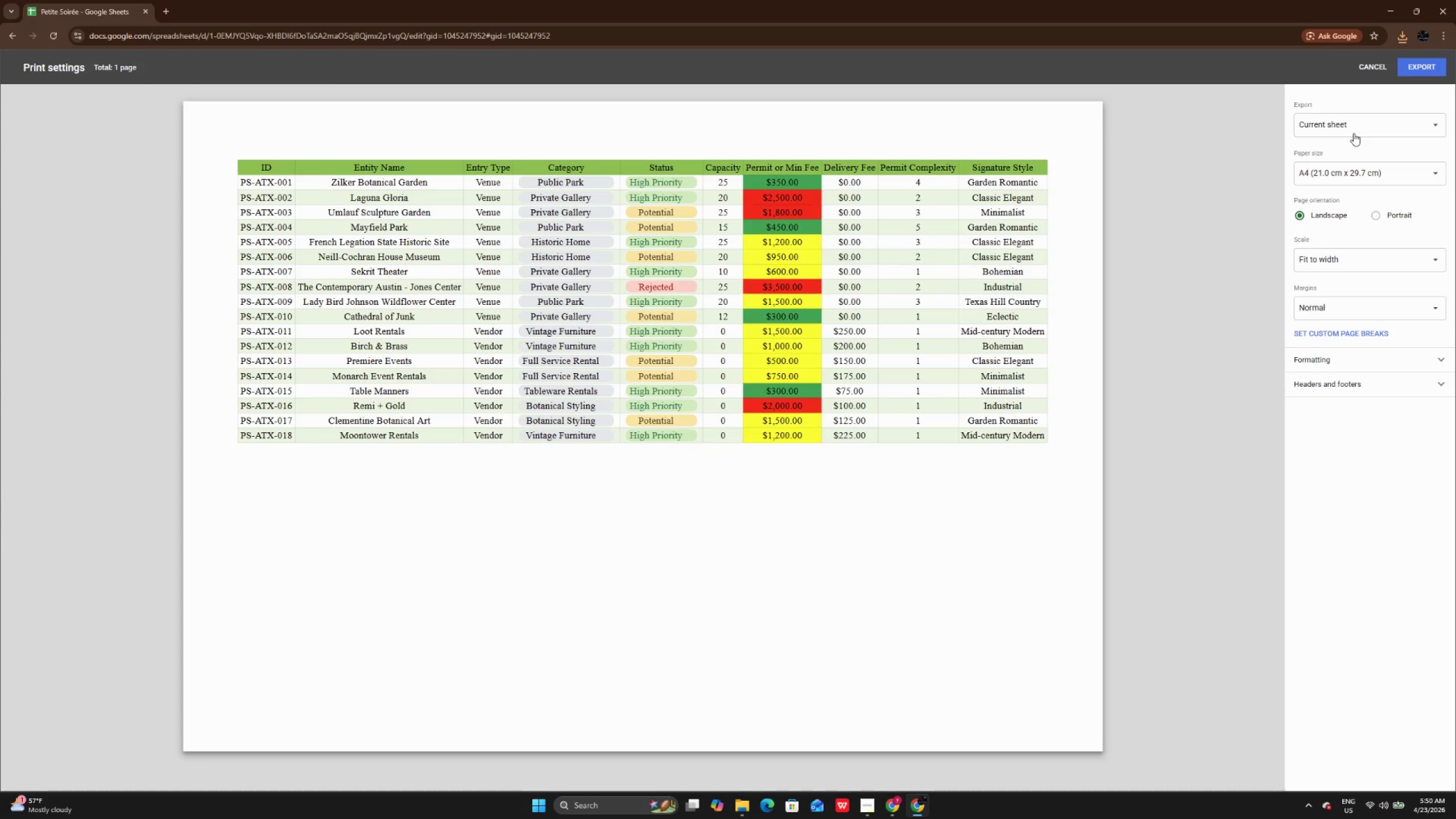 
left_click([1354, 129])
 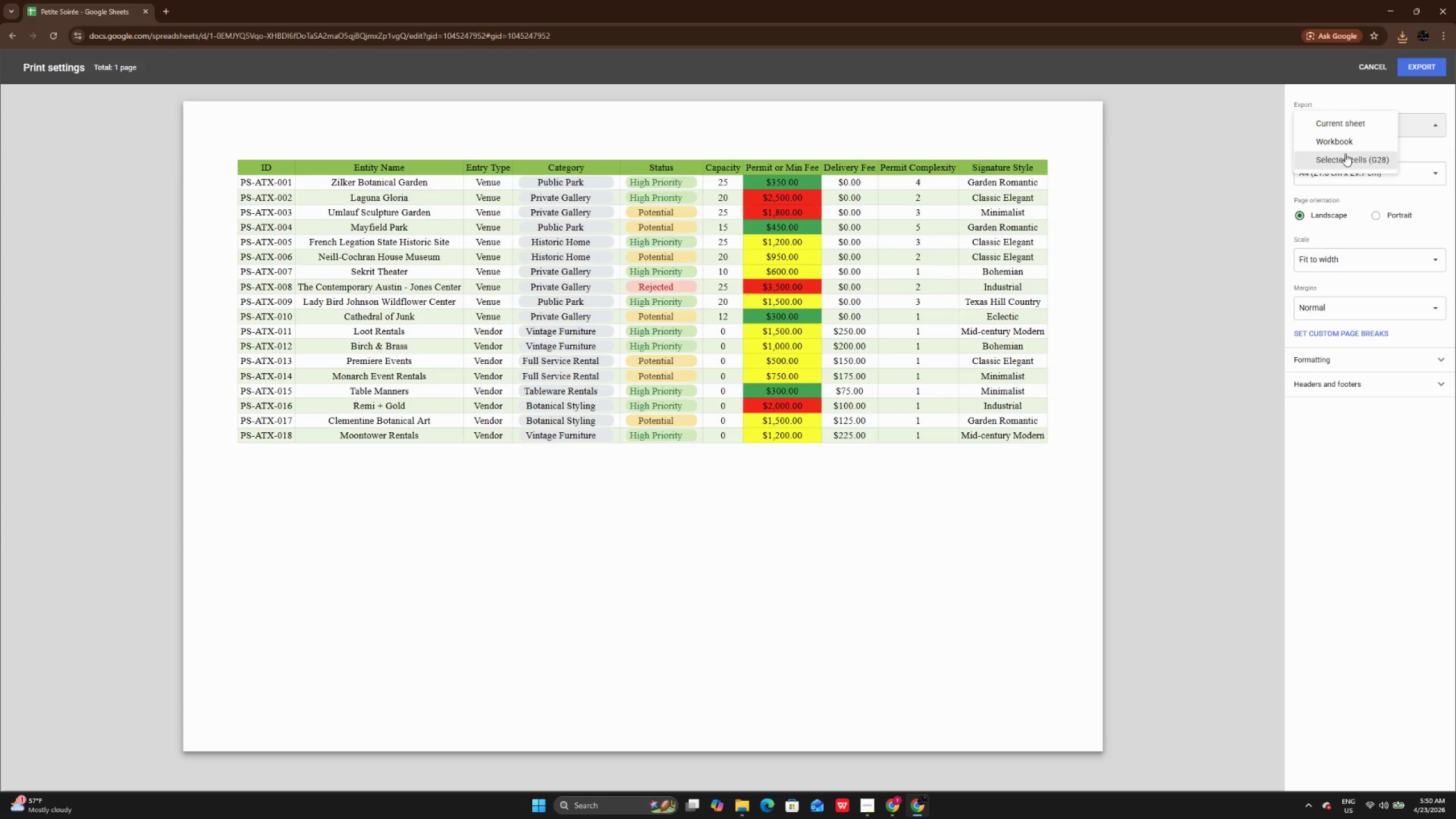 
left_click([1346, 143])
 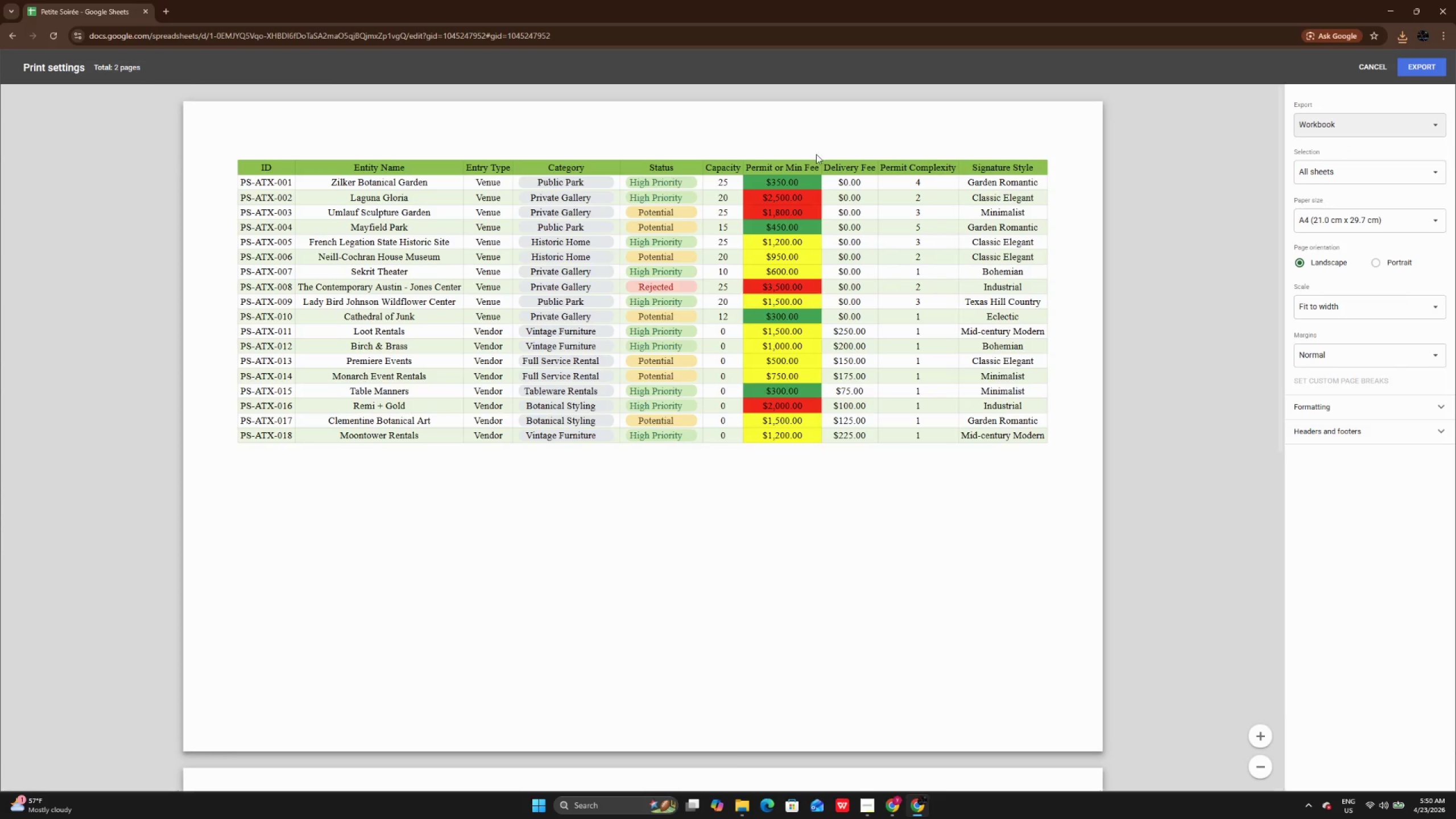 
scroll: coordinate [825, 170], scroll_direction: down, amount: 11.0
 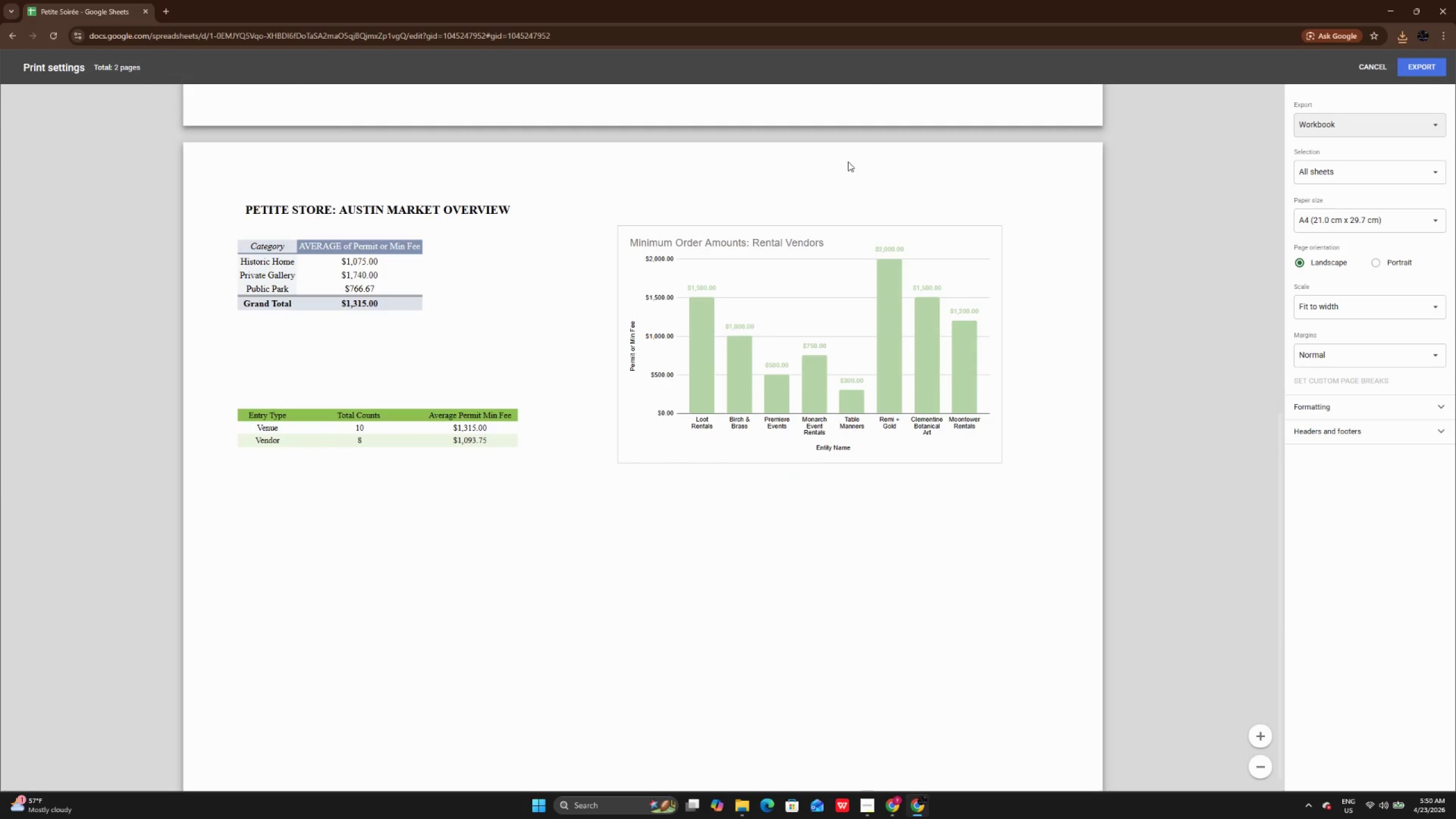 
scroll: coordinate [500, 439], scroll_direction: up, amount: 15.0
 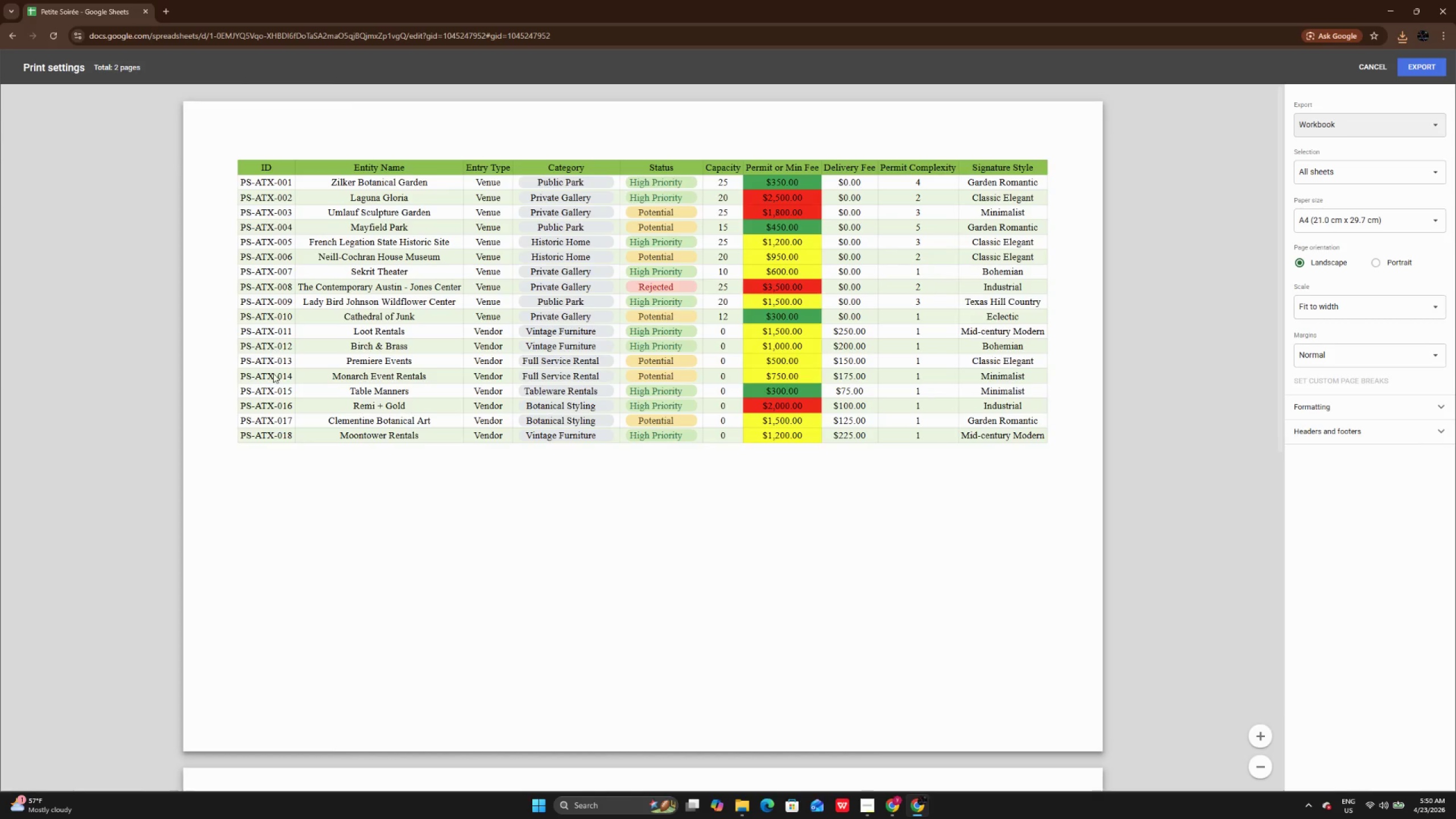 
wait(11.65)
 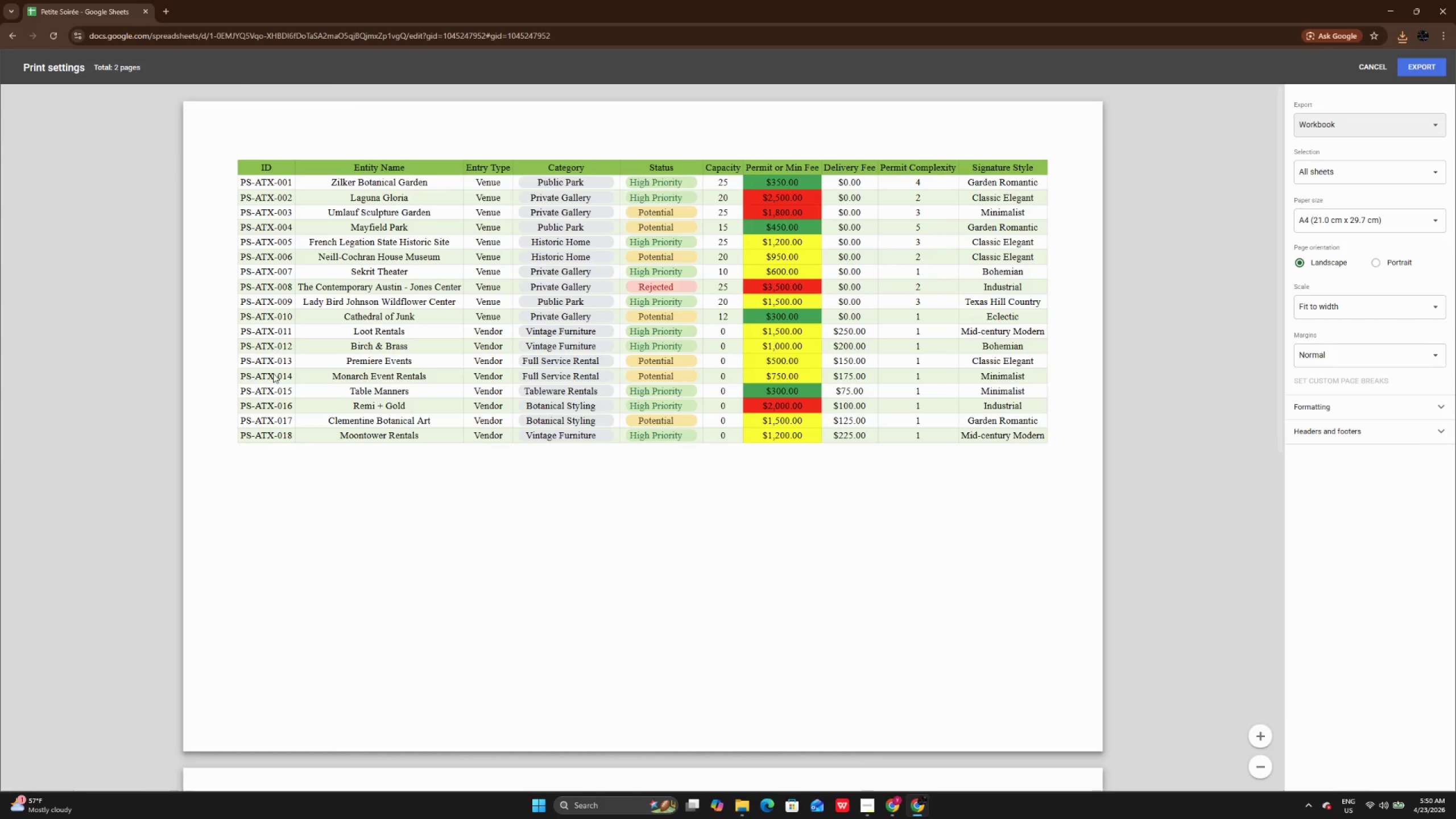 
scroll: coordinate [994, 278], scroll_direction: down, amount: 10.0
 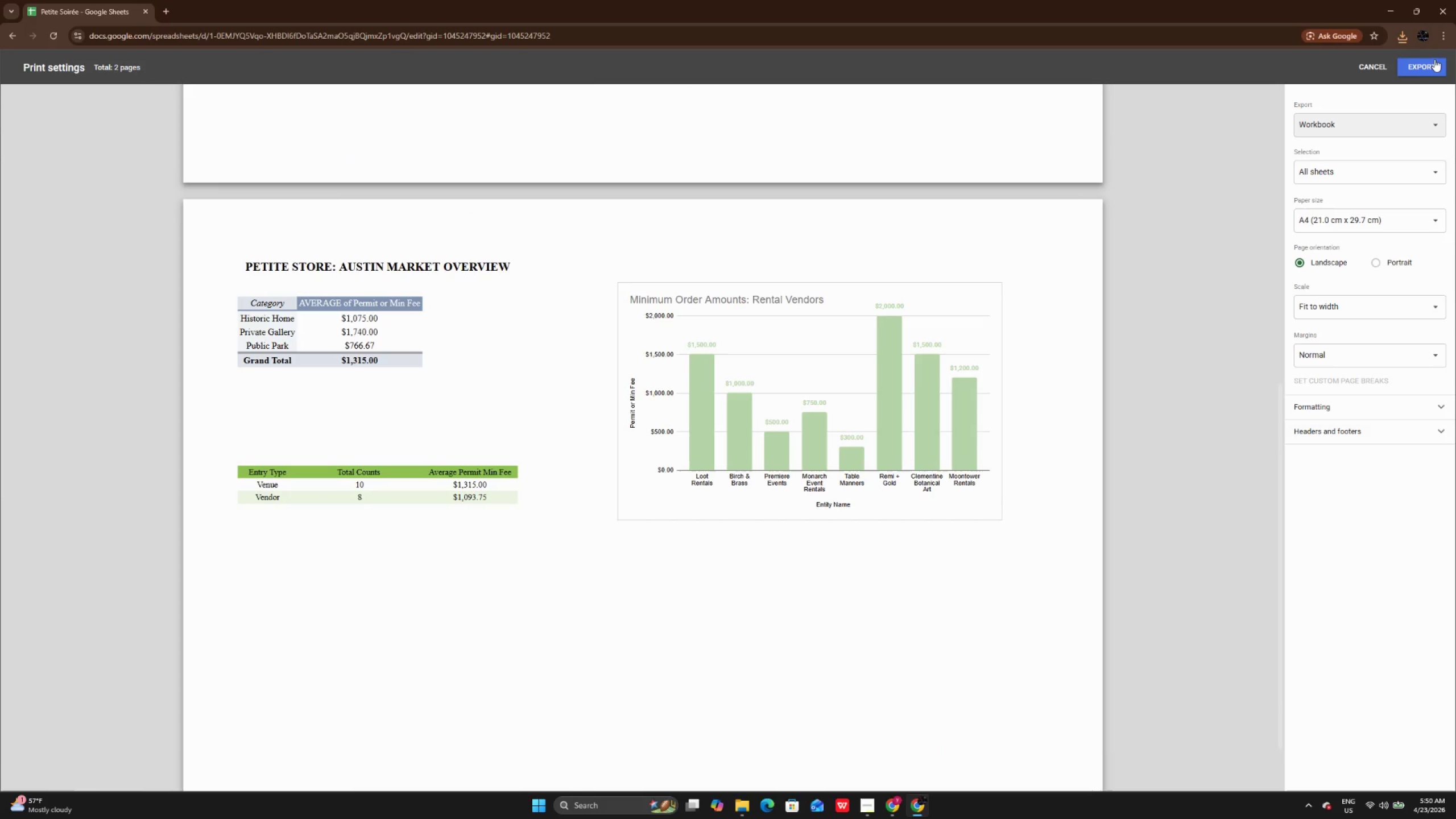 
left_click([1416, 73])
 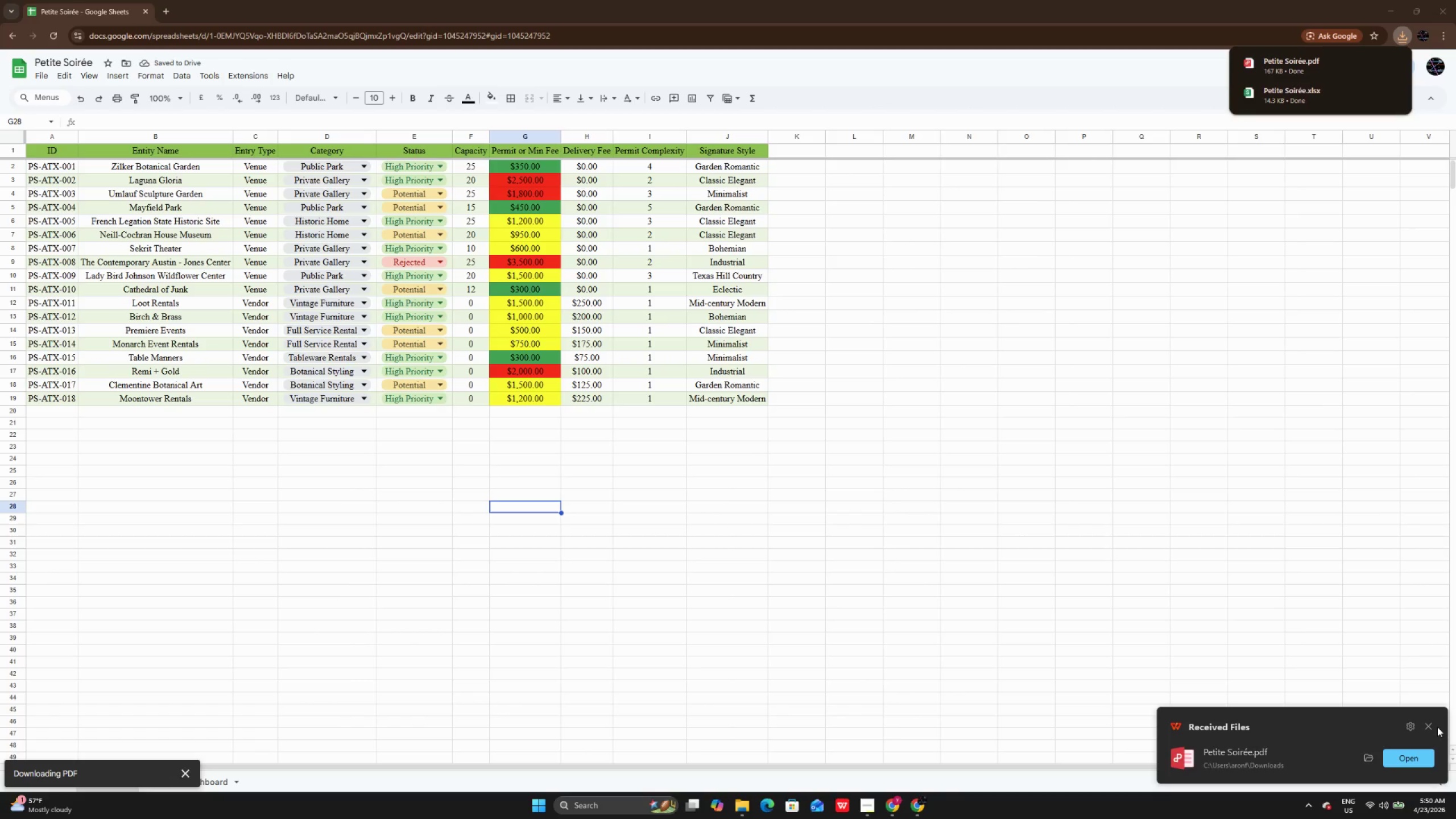 
wait(5.61)
 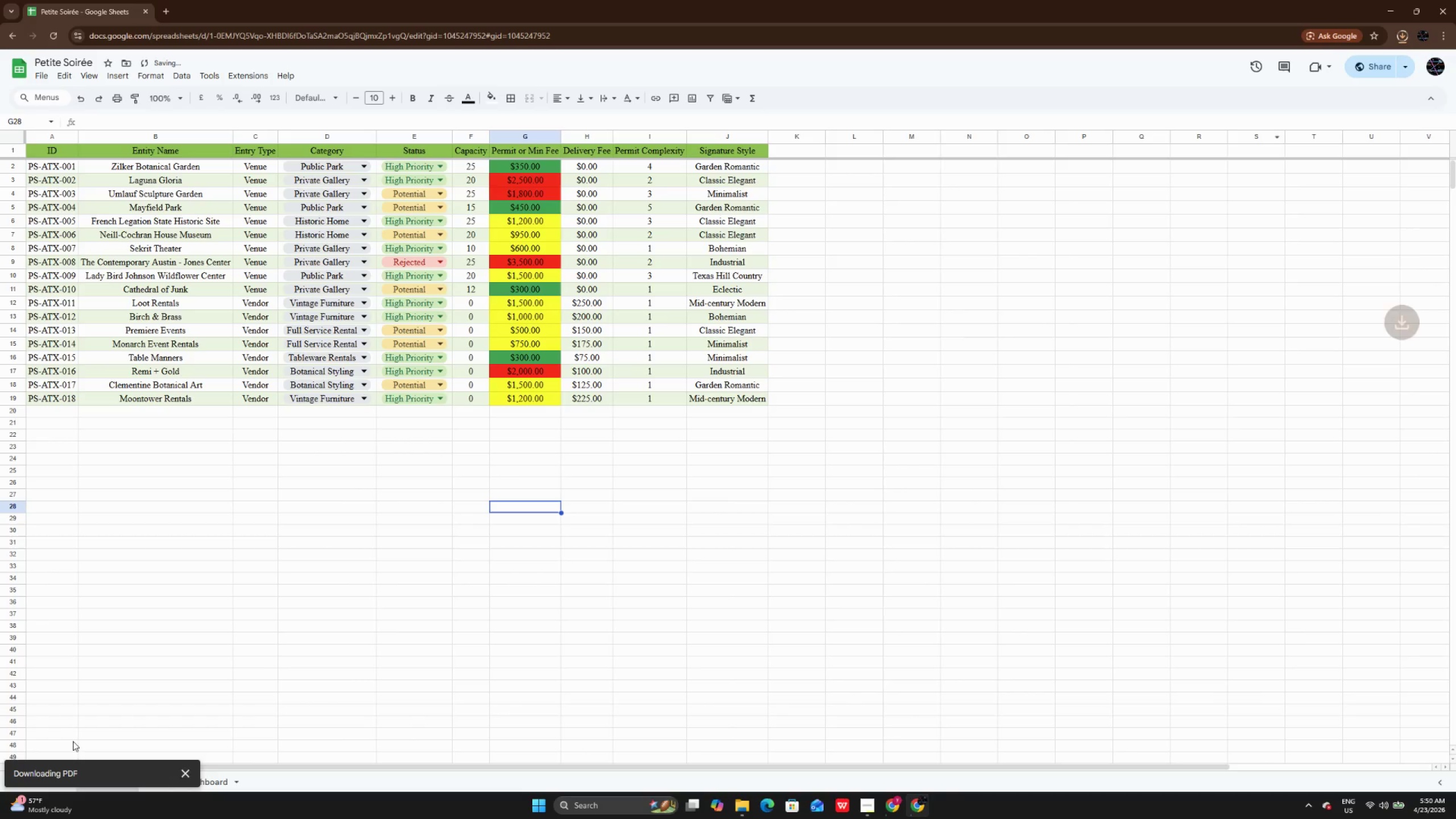 
left_click([1434, 723])
 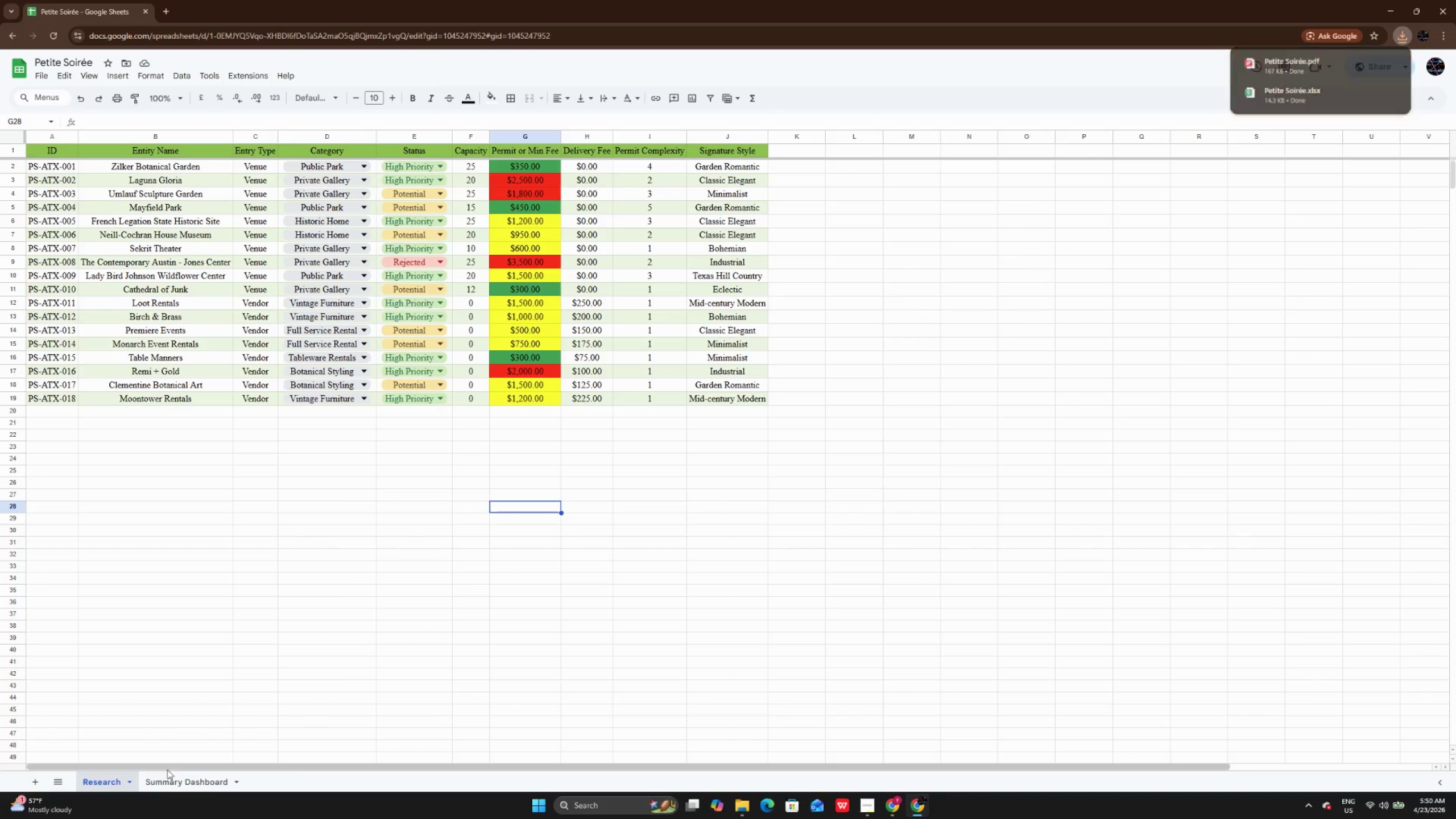 
left_click([168, 781])
 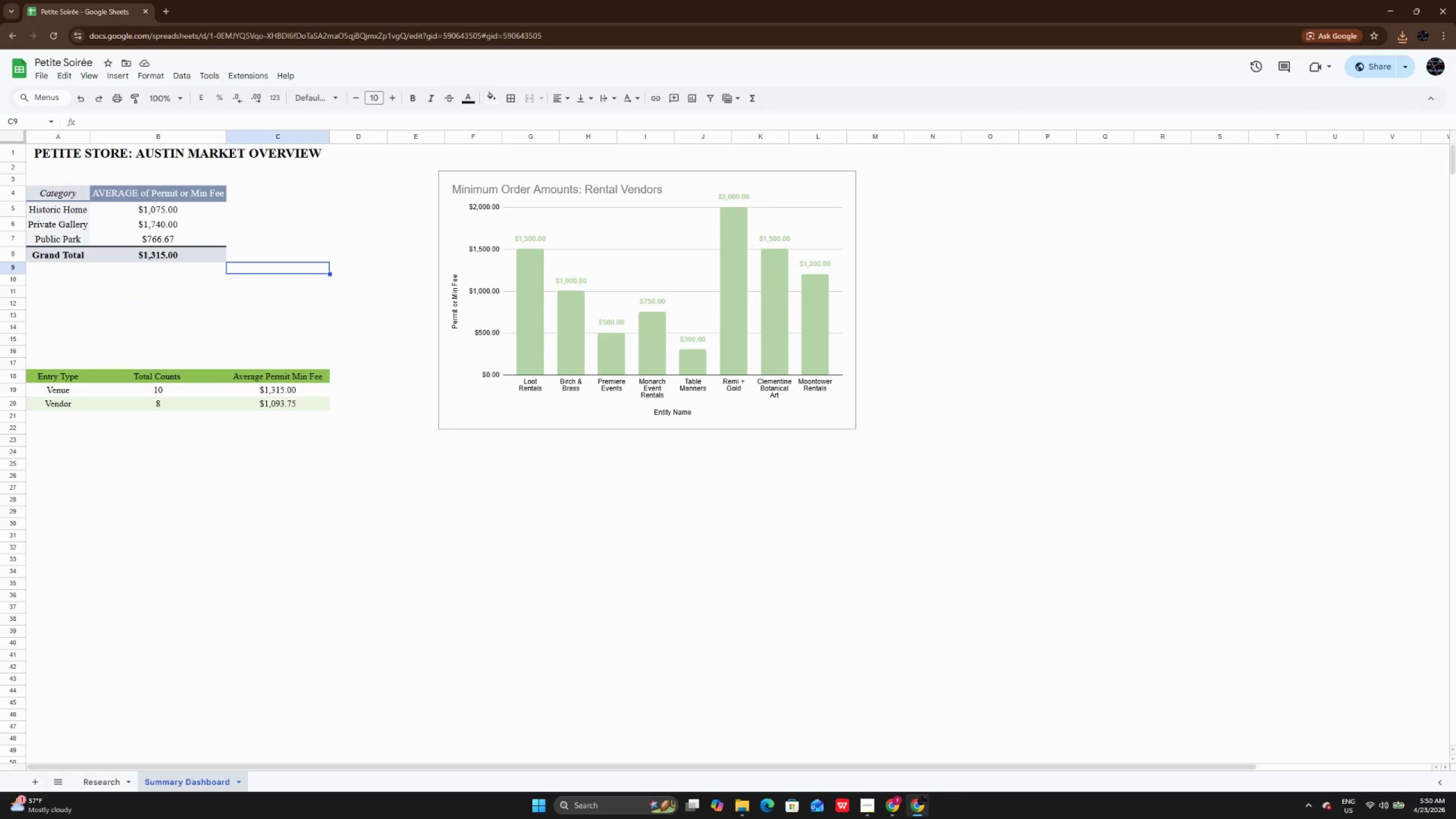 
left_click([866, 808])